 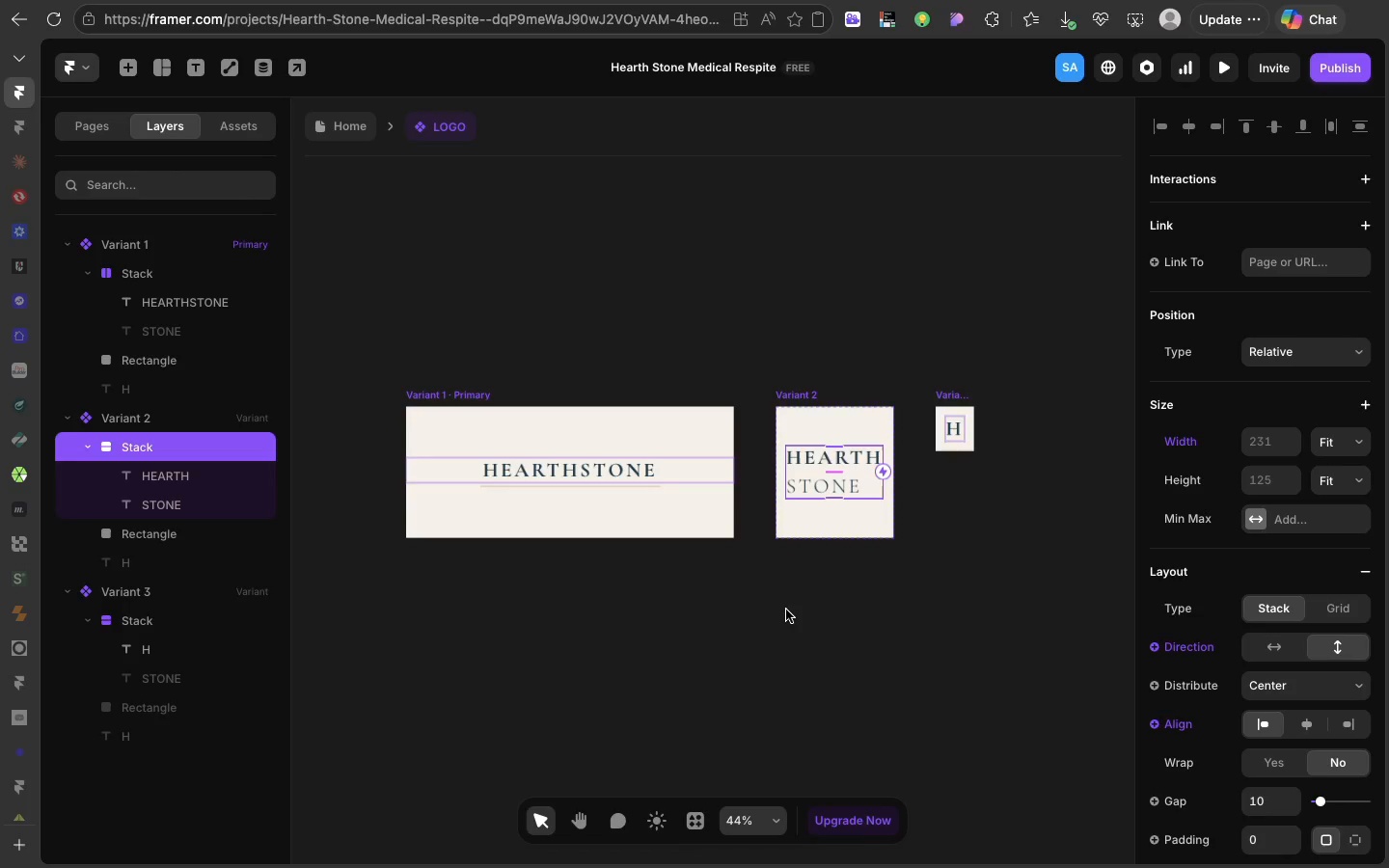 
left_click([630, 417])
 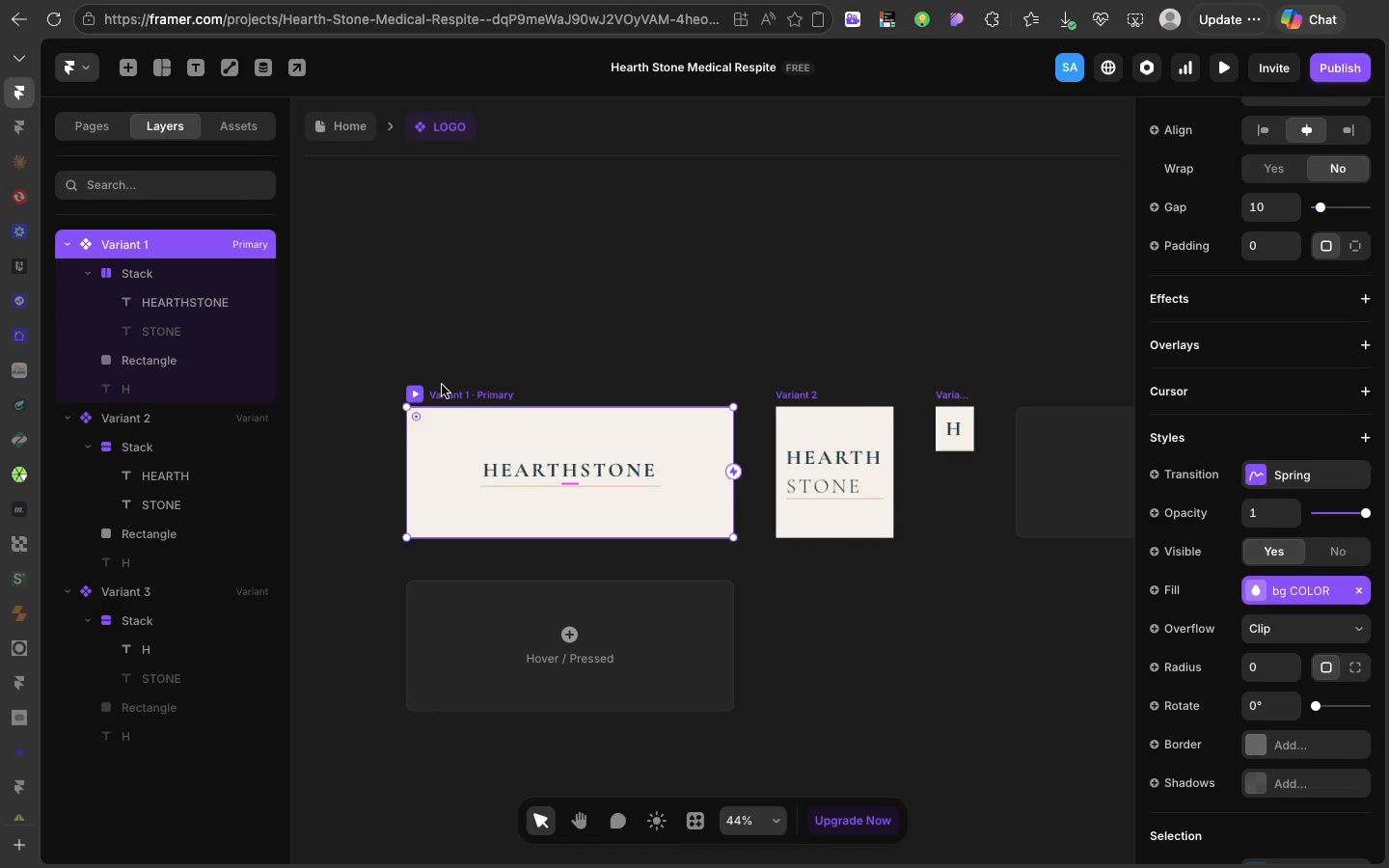 
left_click([442, 385])
 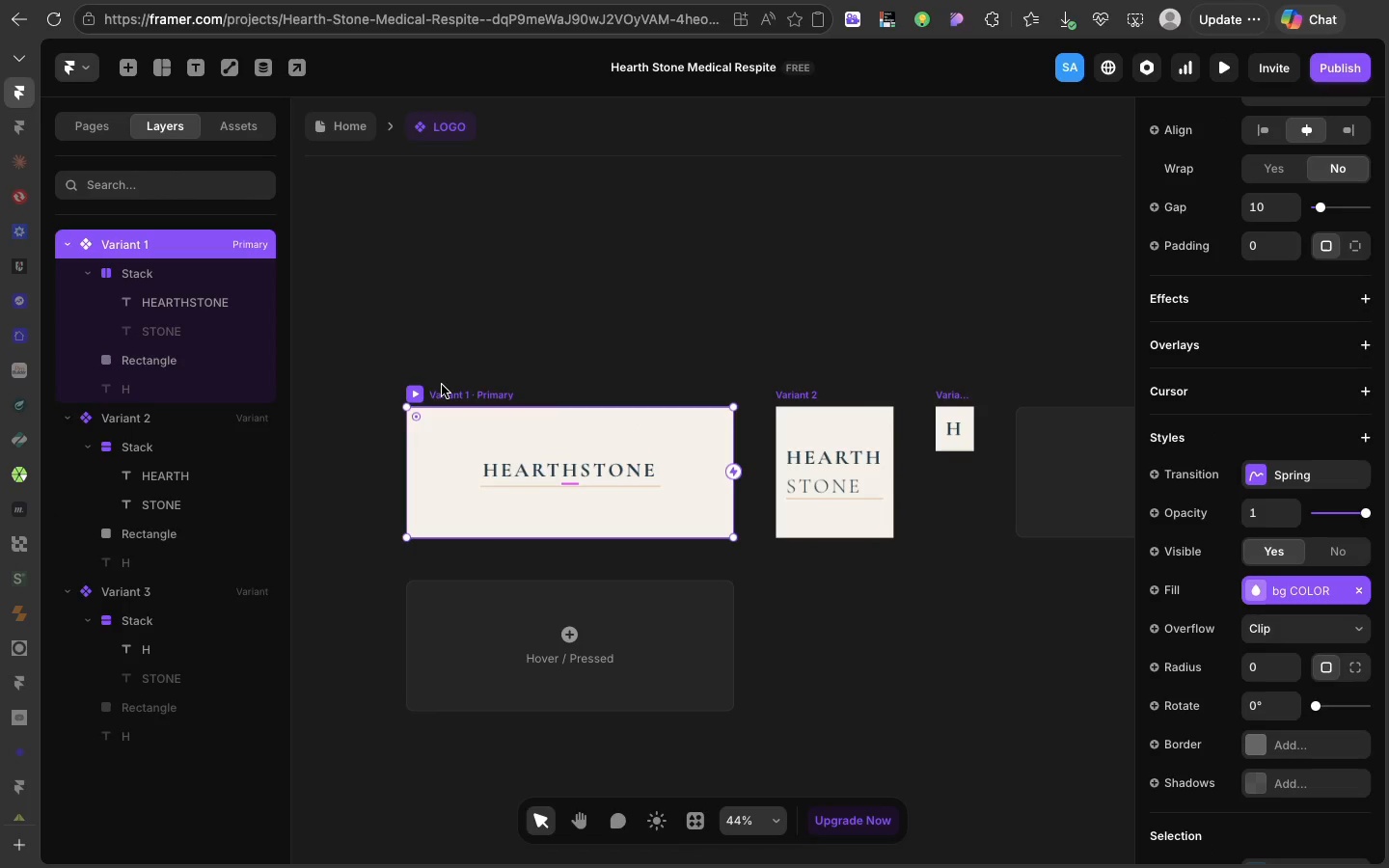 
mouse_move([477, 360])
 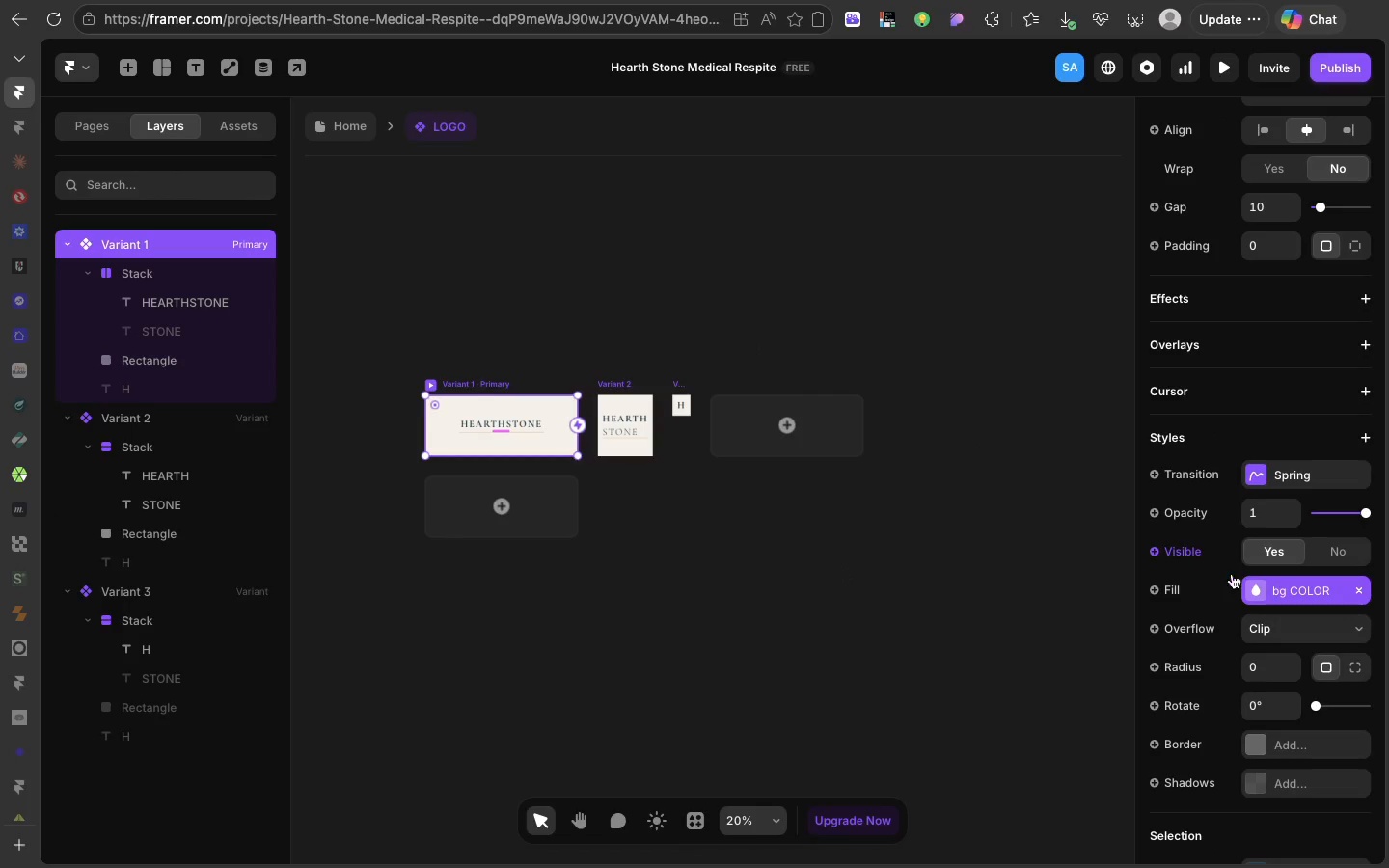 
left_click([1253, 581])
 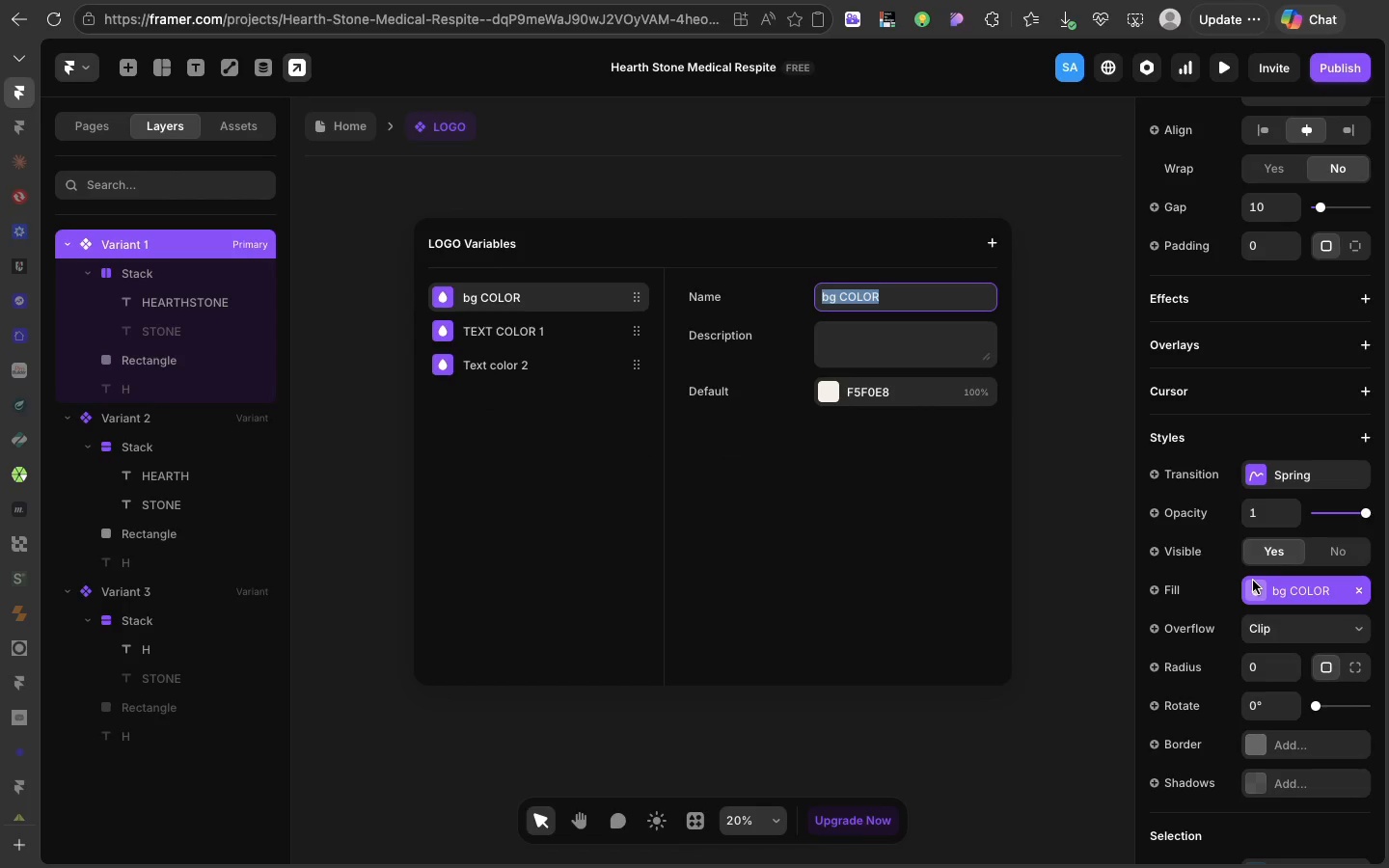 
key(Meta+Shift+3)
 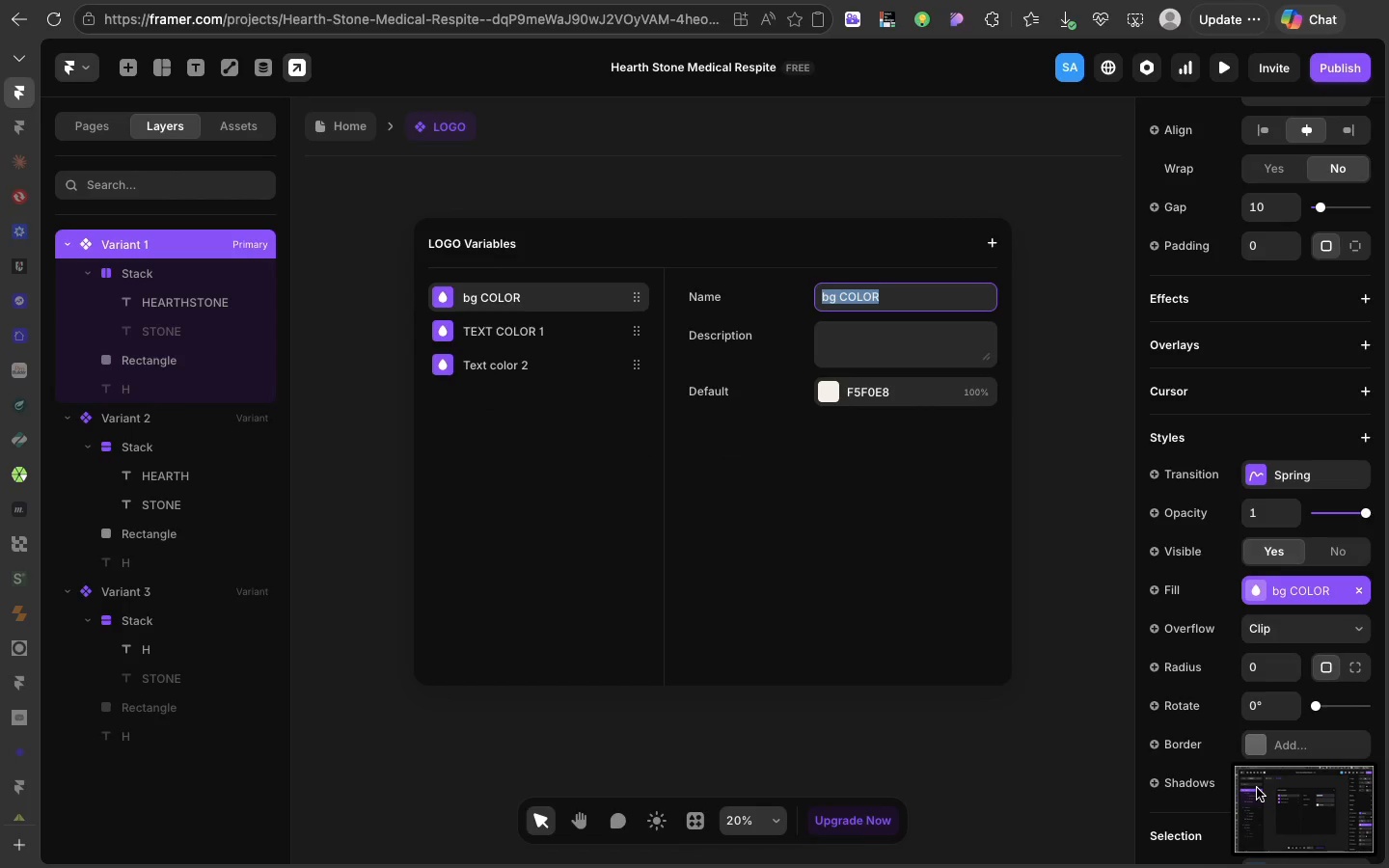 
wait(5.09)
 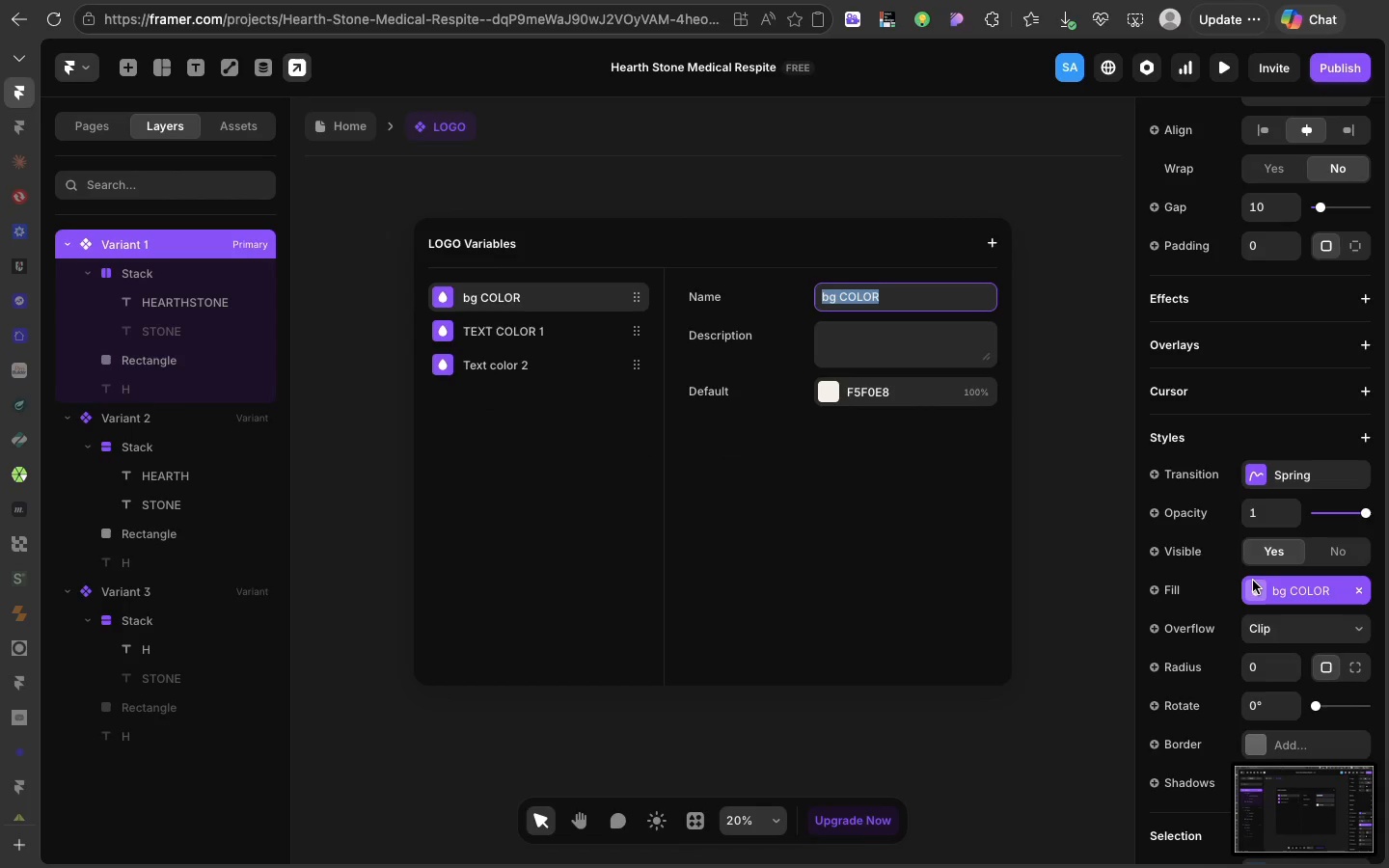 
right_click([1257, 788])
 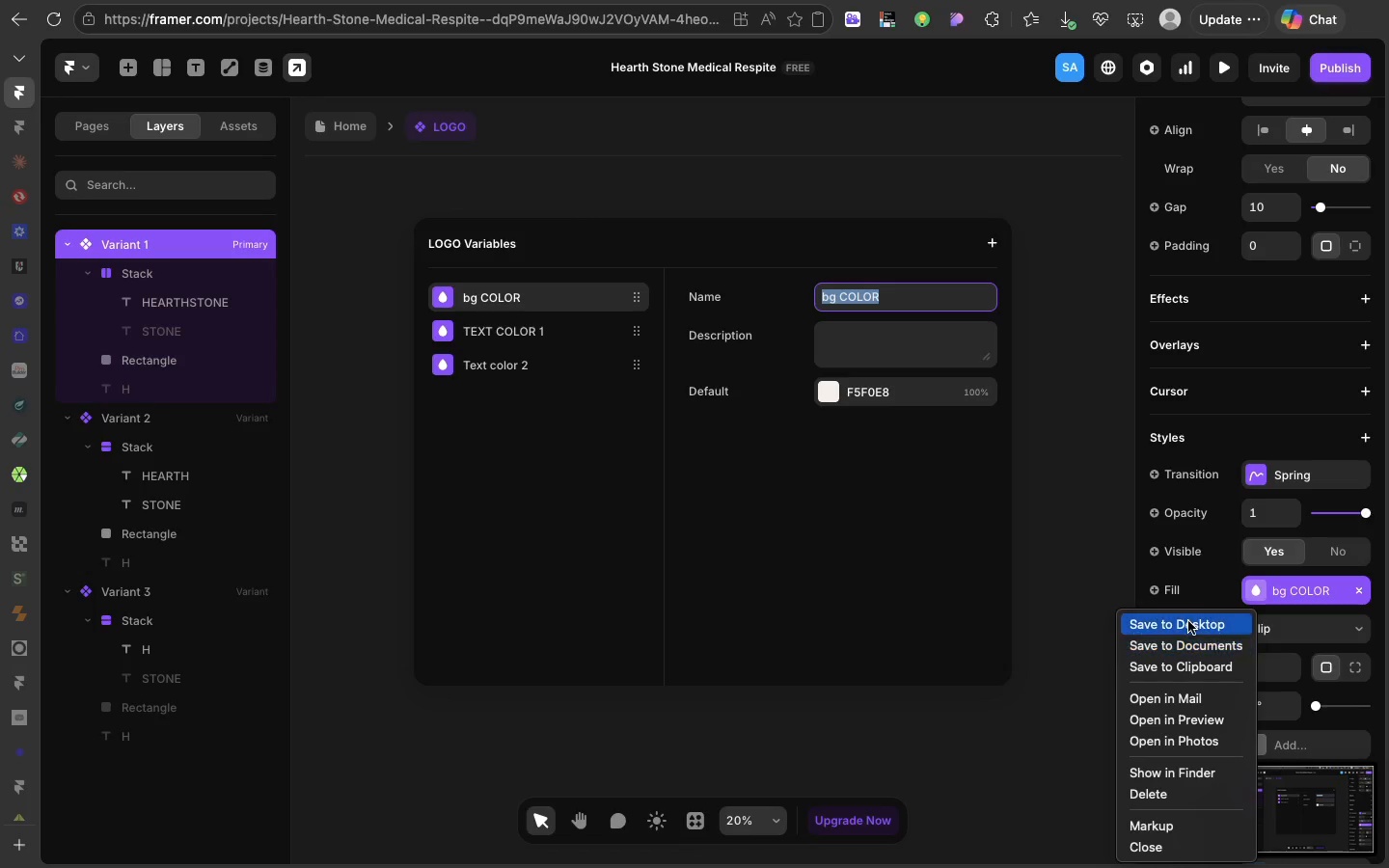 
left_click([1188, 621])